 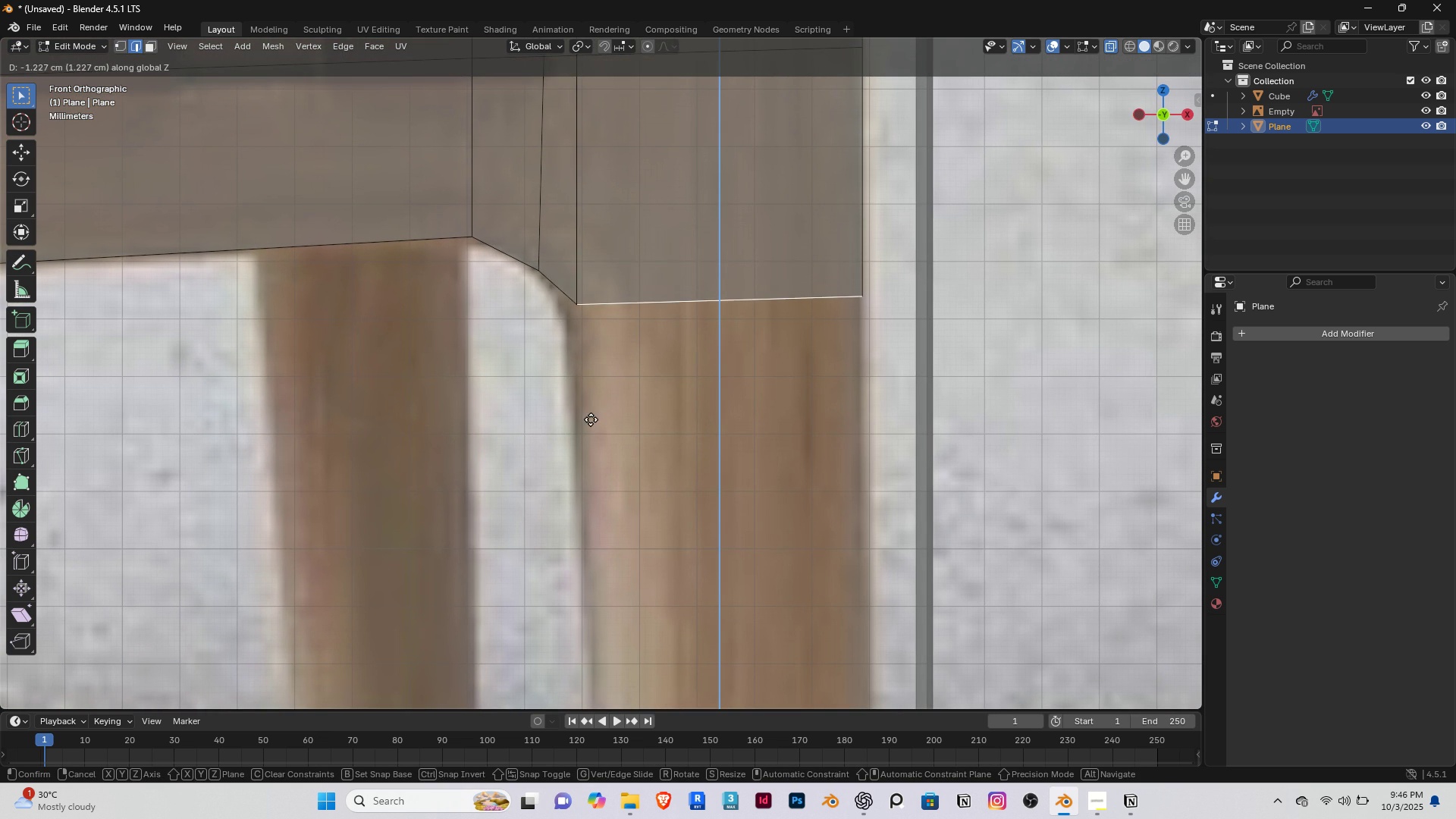 
left_click([578, 428])
 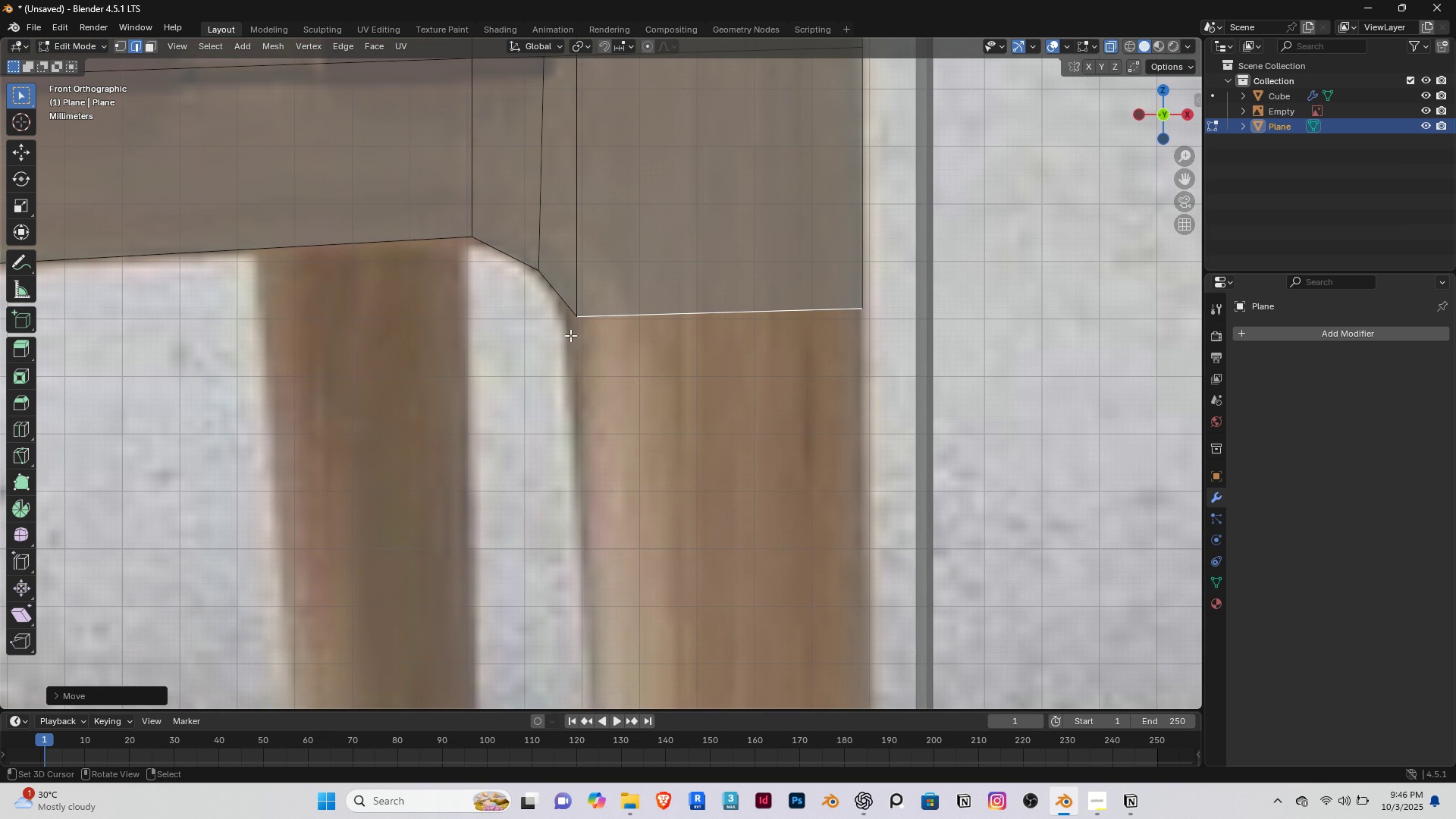 
key(1)
 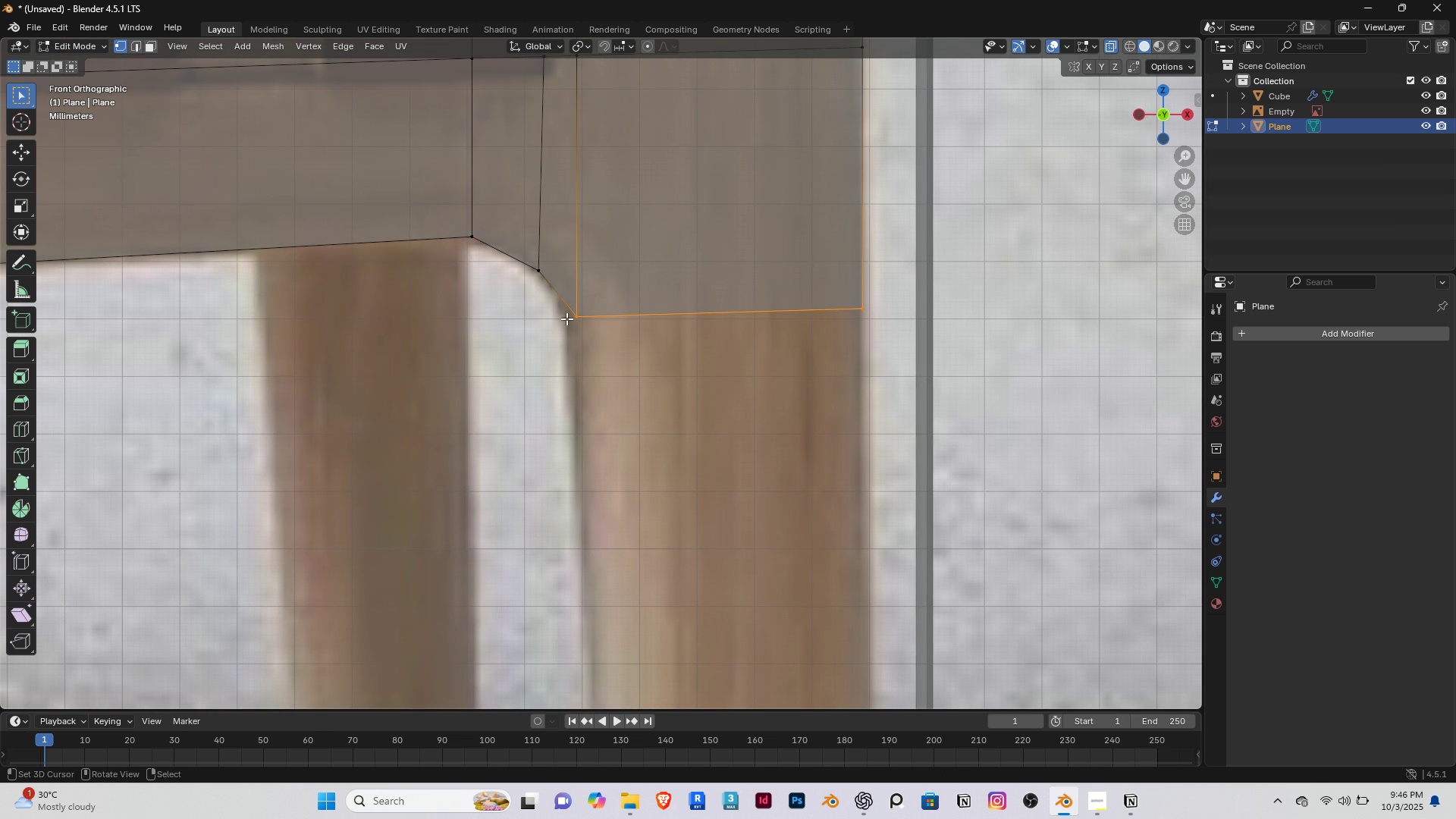 
right_click([566, 318])
 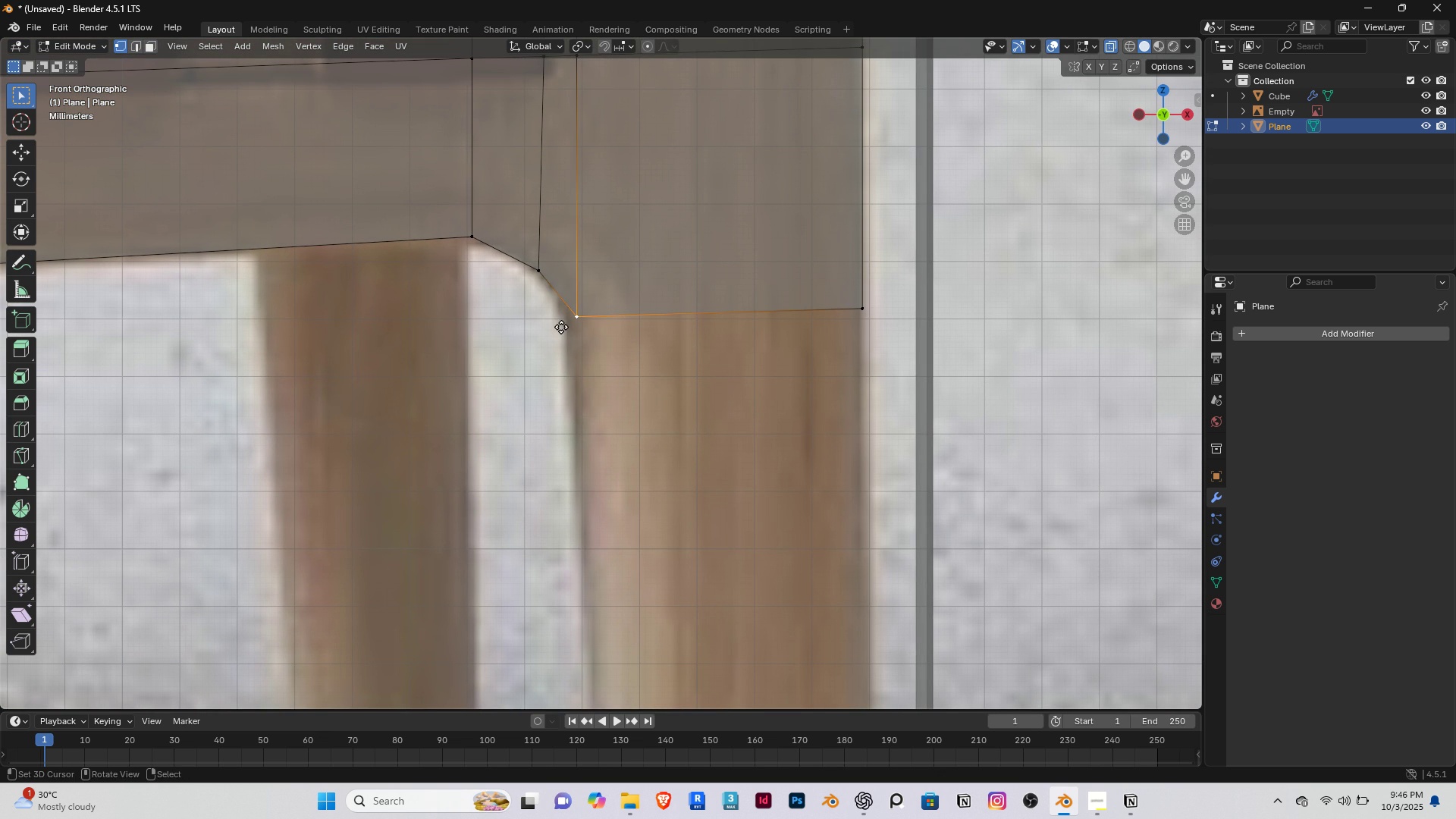 
key(G)
 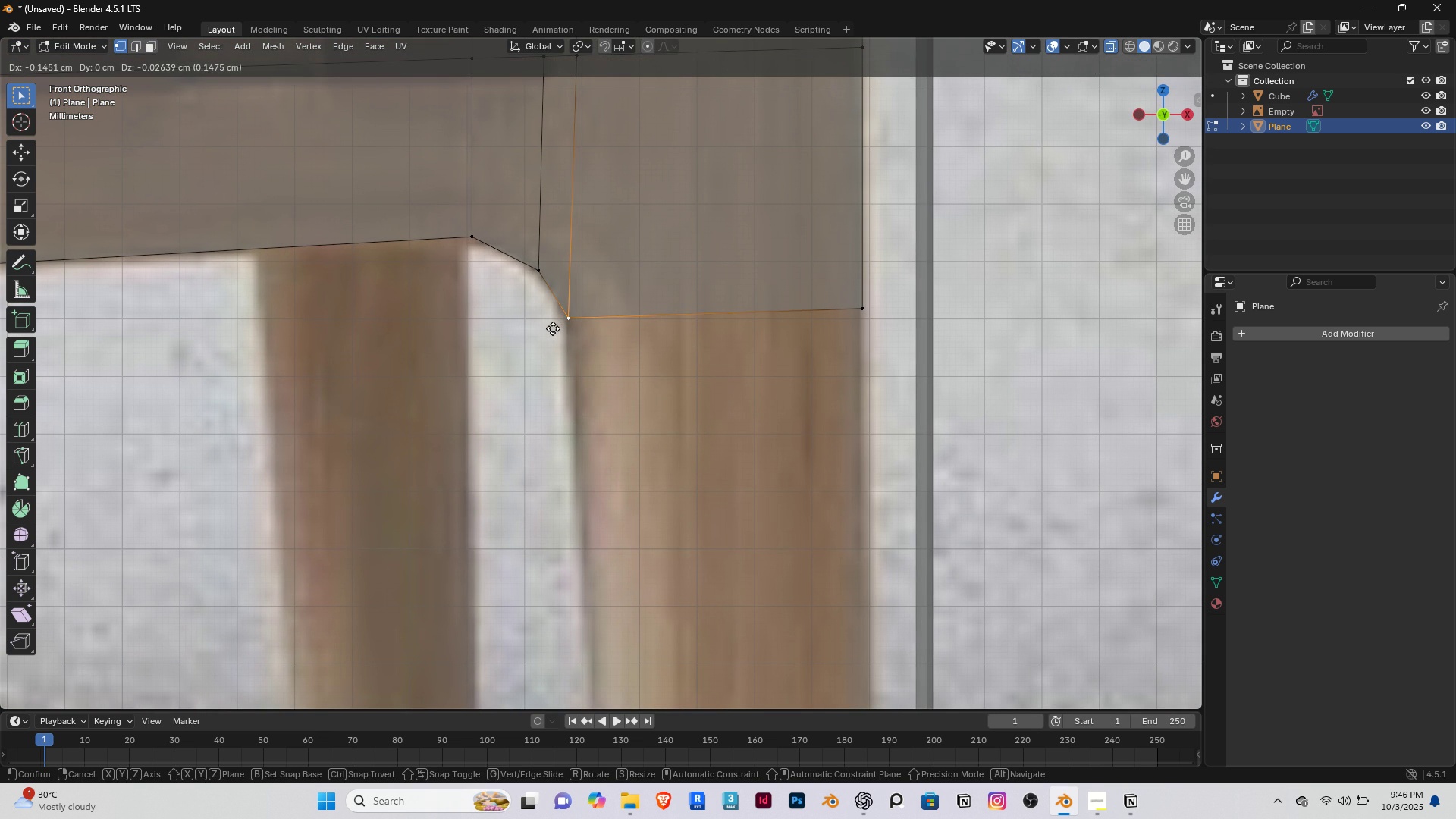 
left_click([553, 328])
 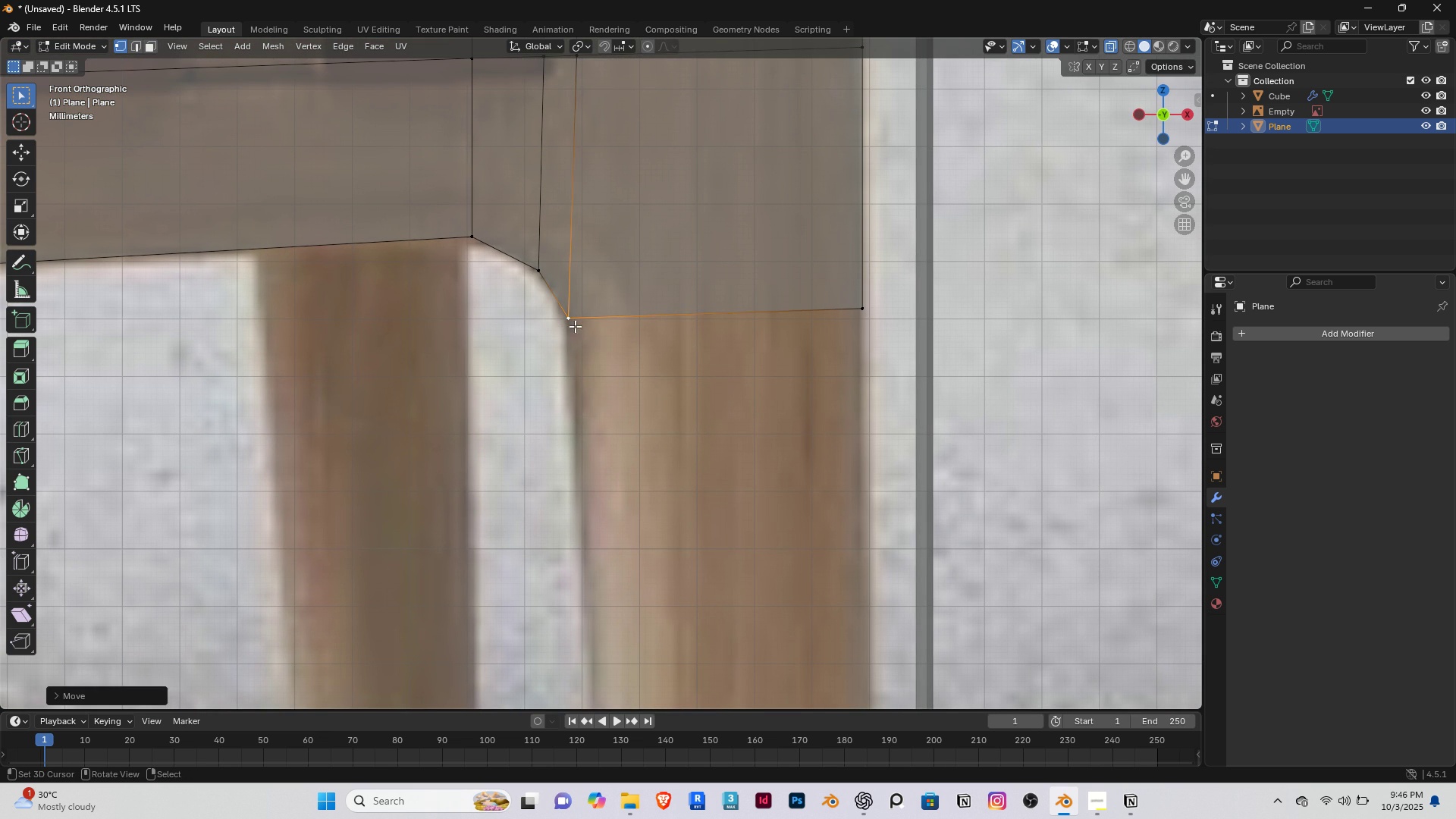 
key(2)
 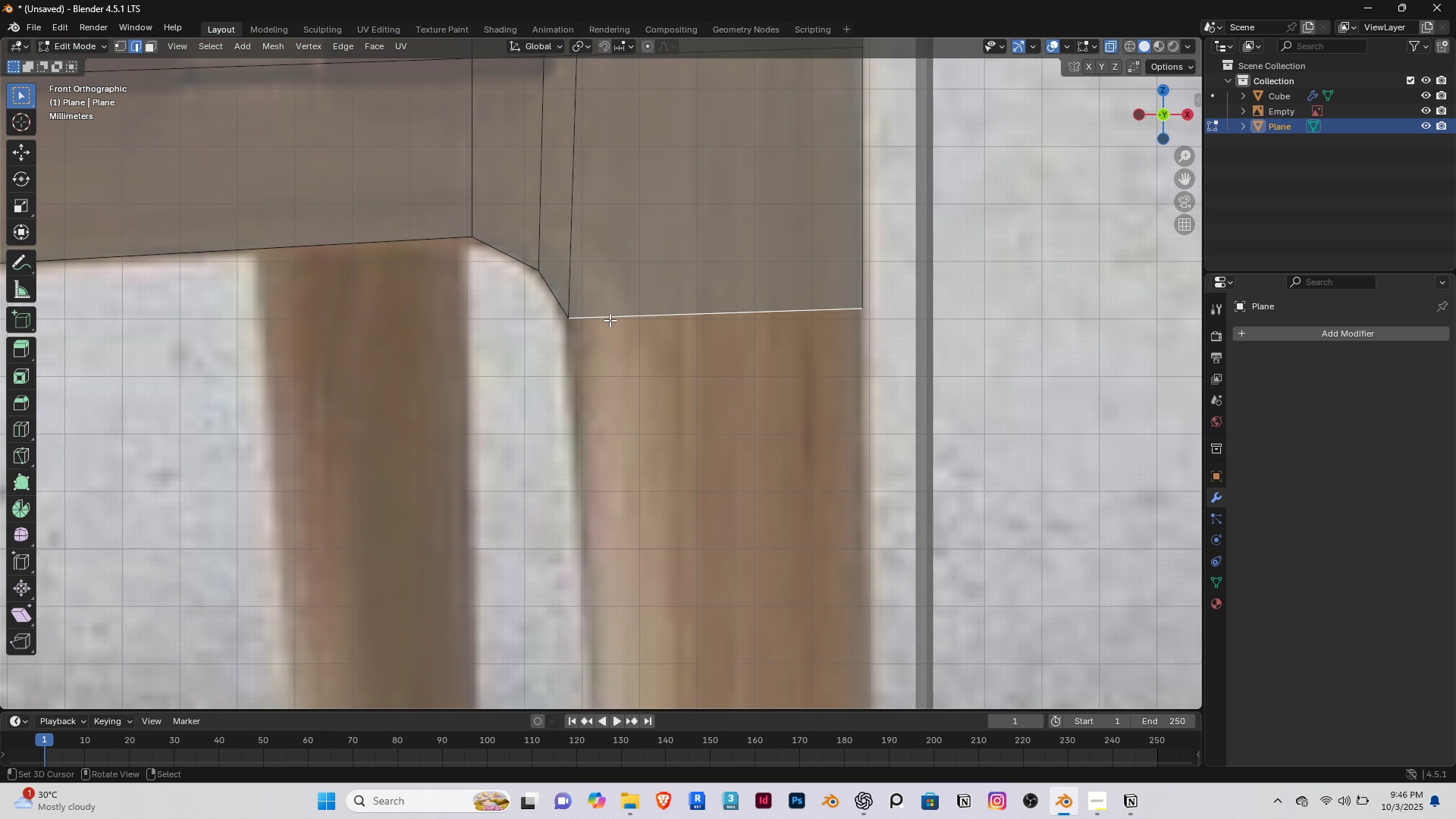 
right_click([610, 320])
 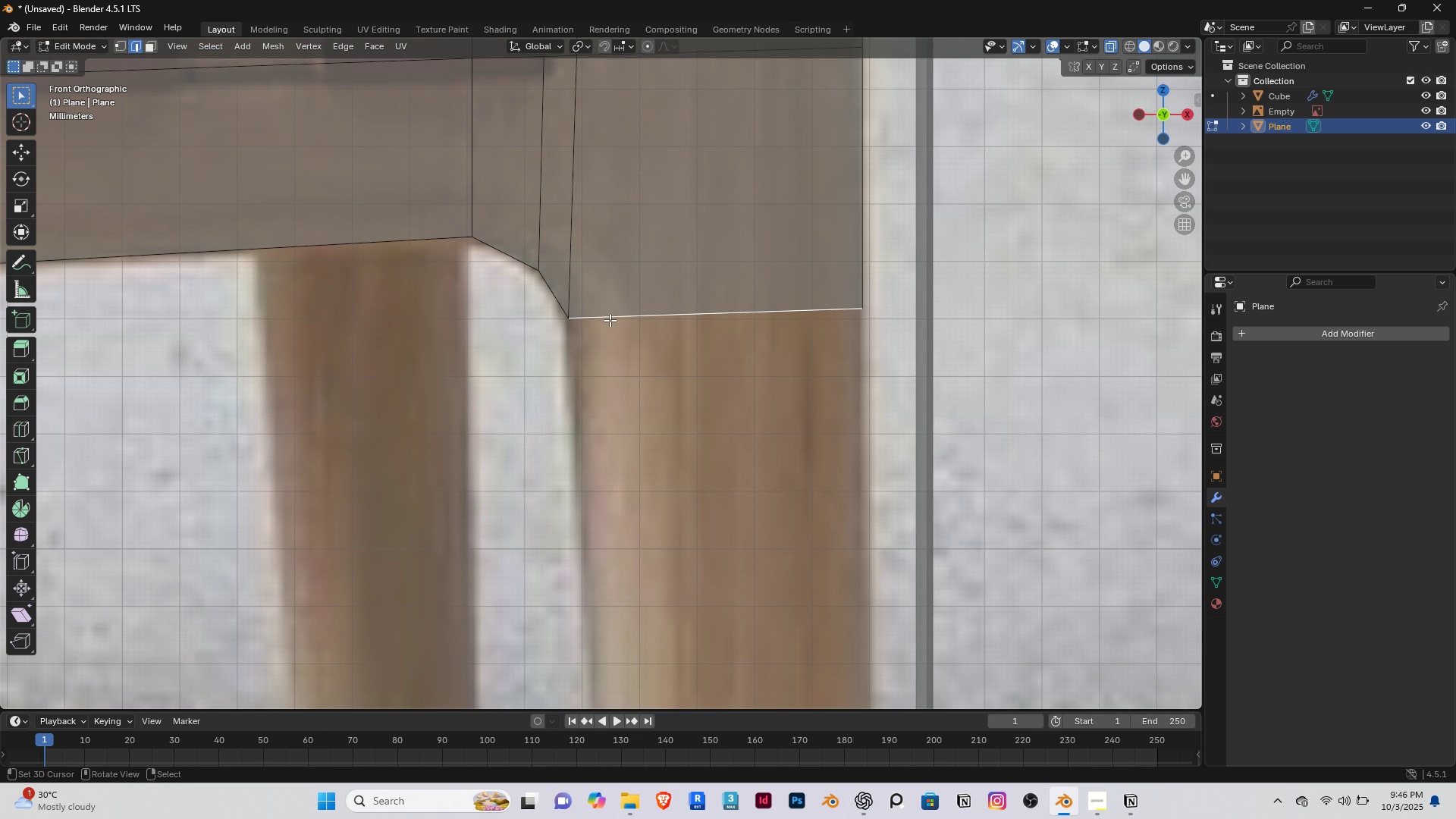 
type(sz0)
 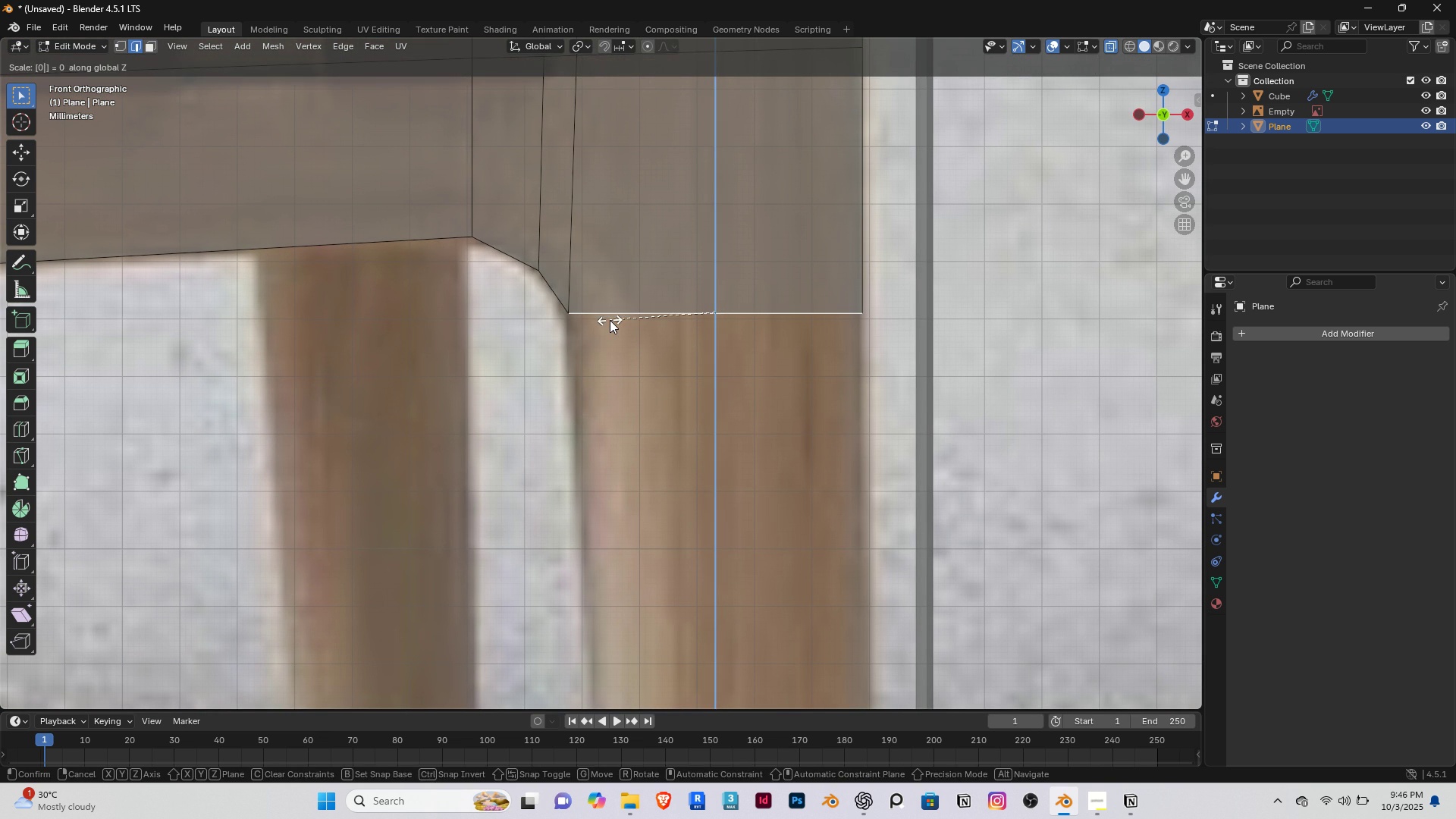 
key(Enter)
 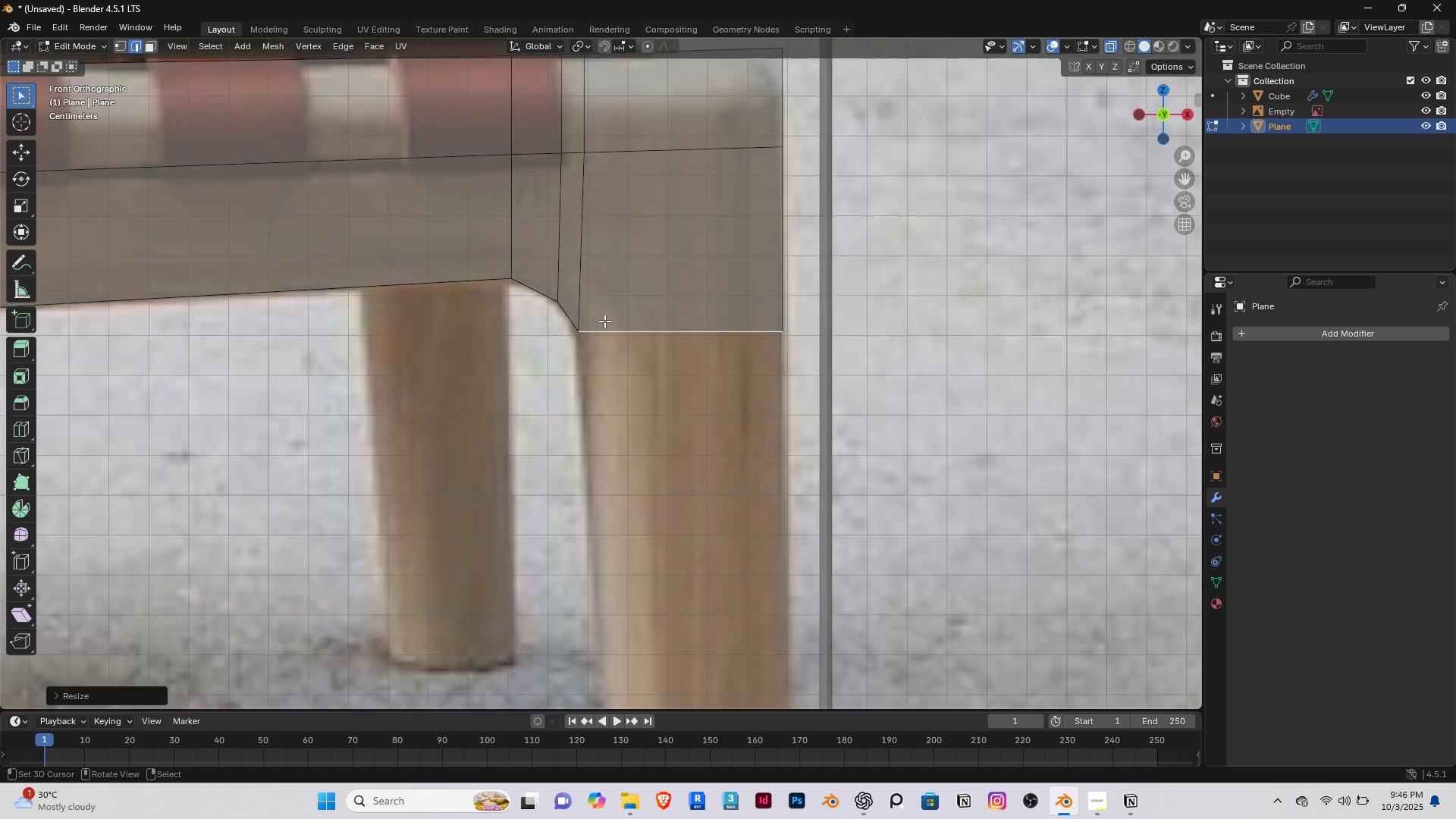 
scroll: coordinate [581, 341], scroll_direction: down, amount: 8.0